 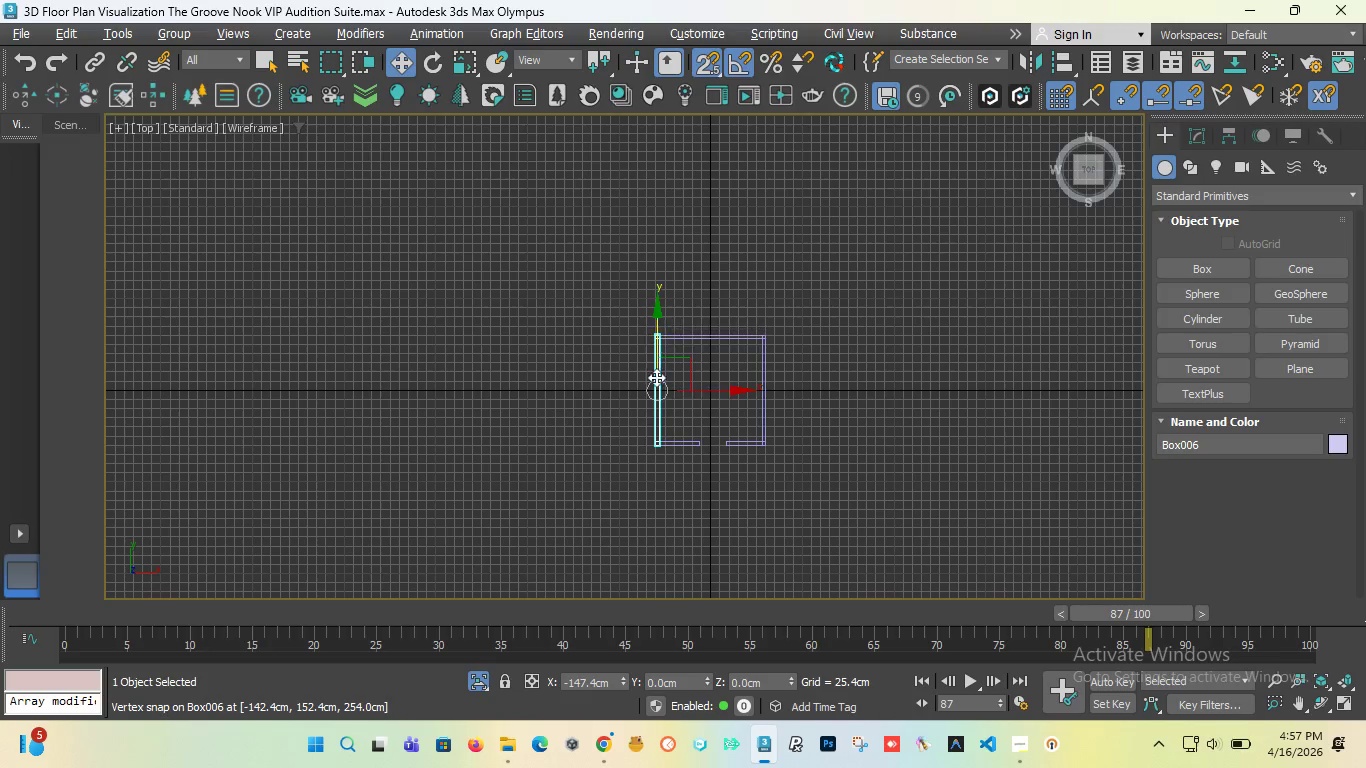 
scroll: coordinate [670, 481], scroll_direction: up, amount: 12.0
 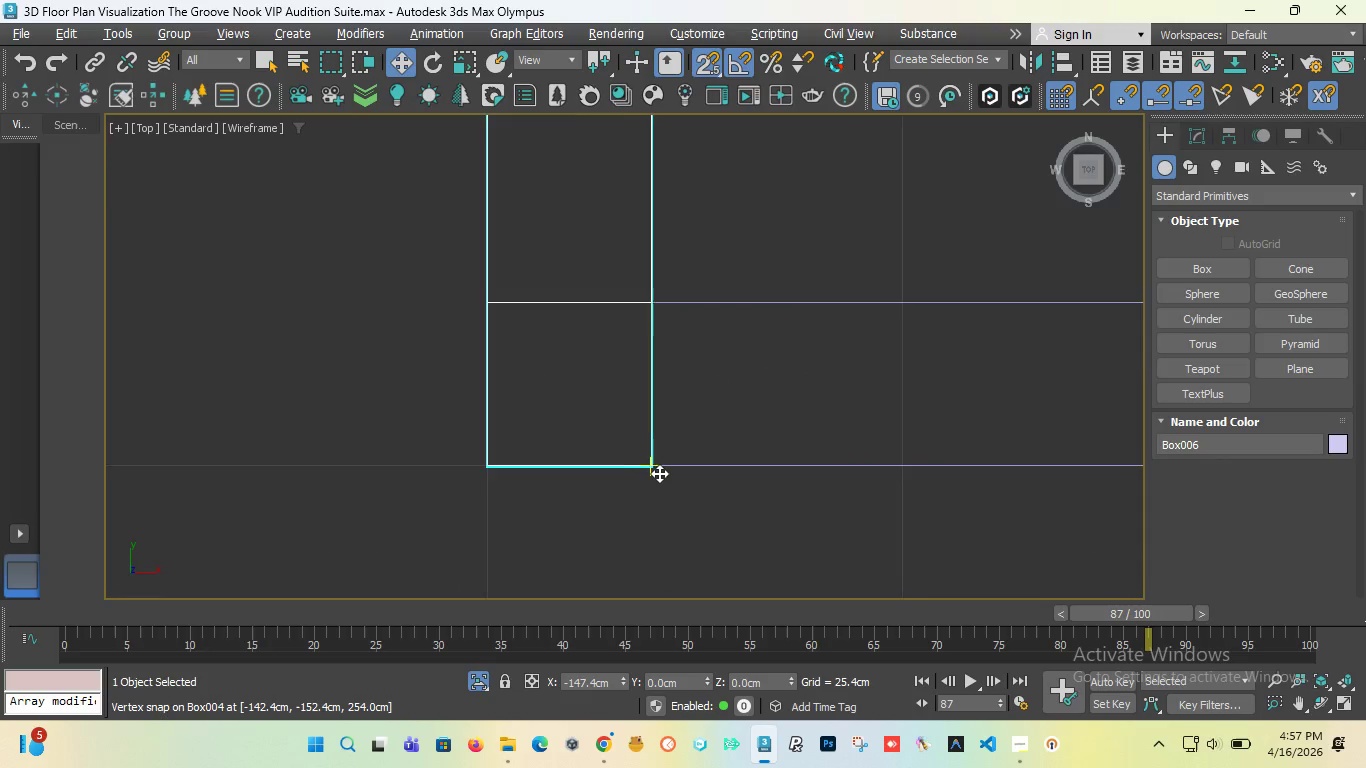 
scroll: coordinate [659, 473], scroll_direction: down, amount: 10.0
 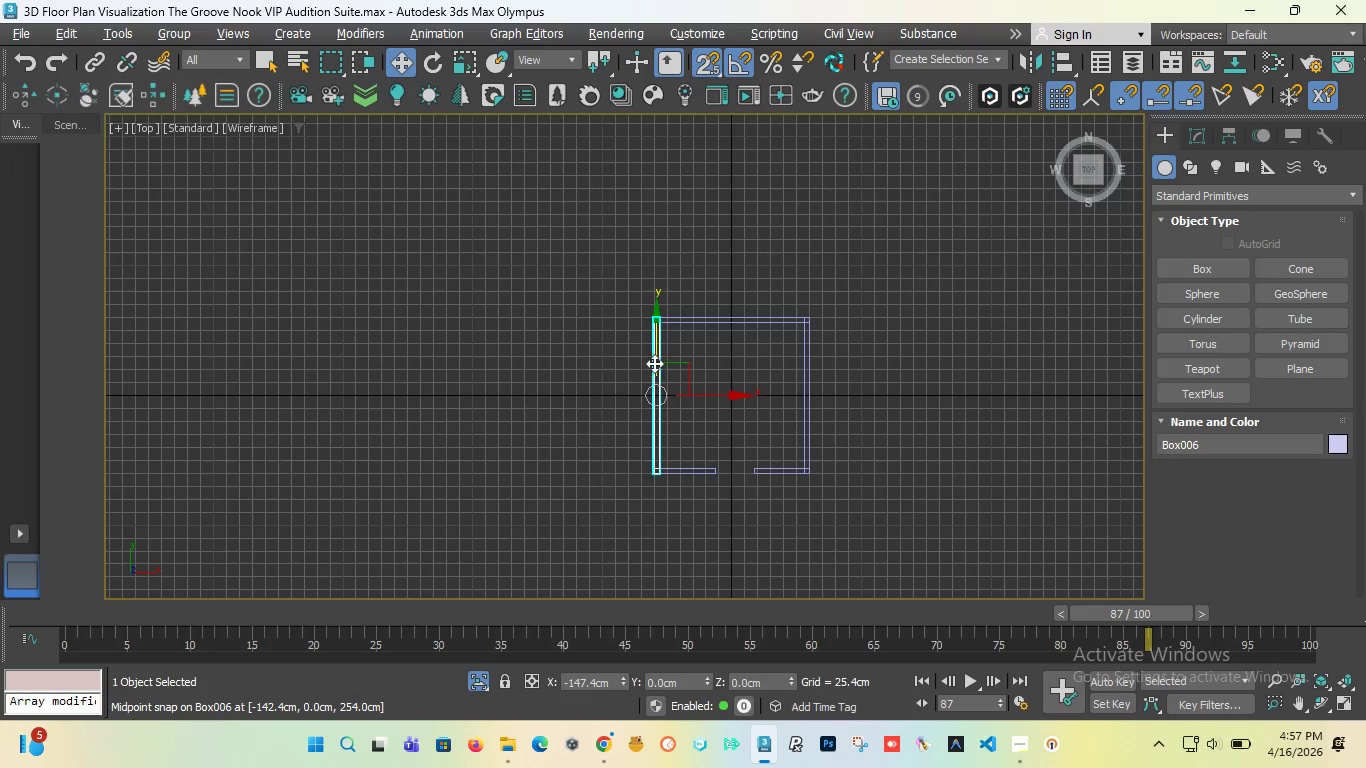 
scroll: coordinate [652, 357], scroll_direction: up, amount: 2.0
 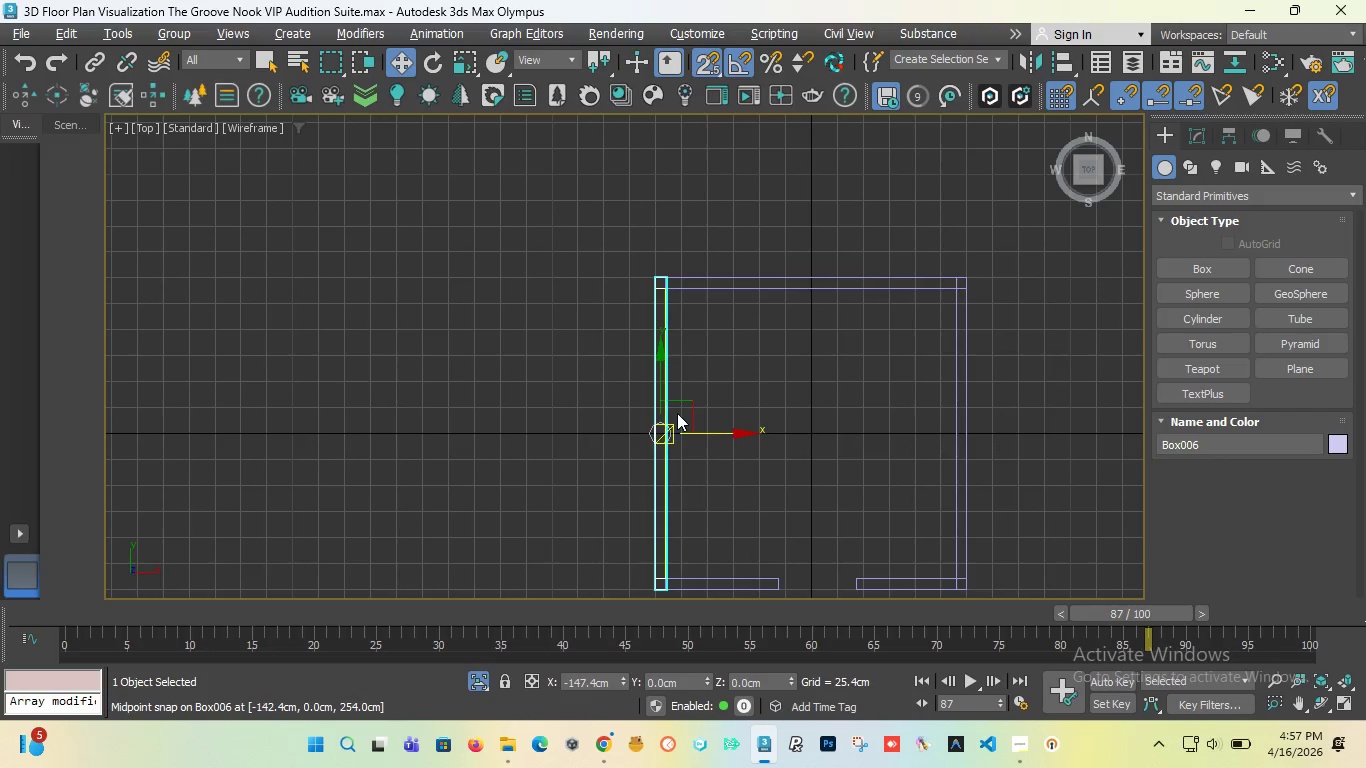 
scroll: coordinate [677, 413], scroll_direction: down, amount: 2.0
 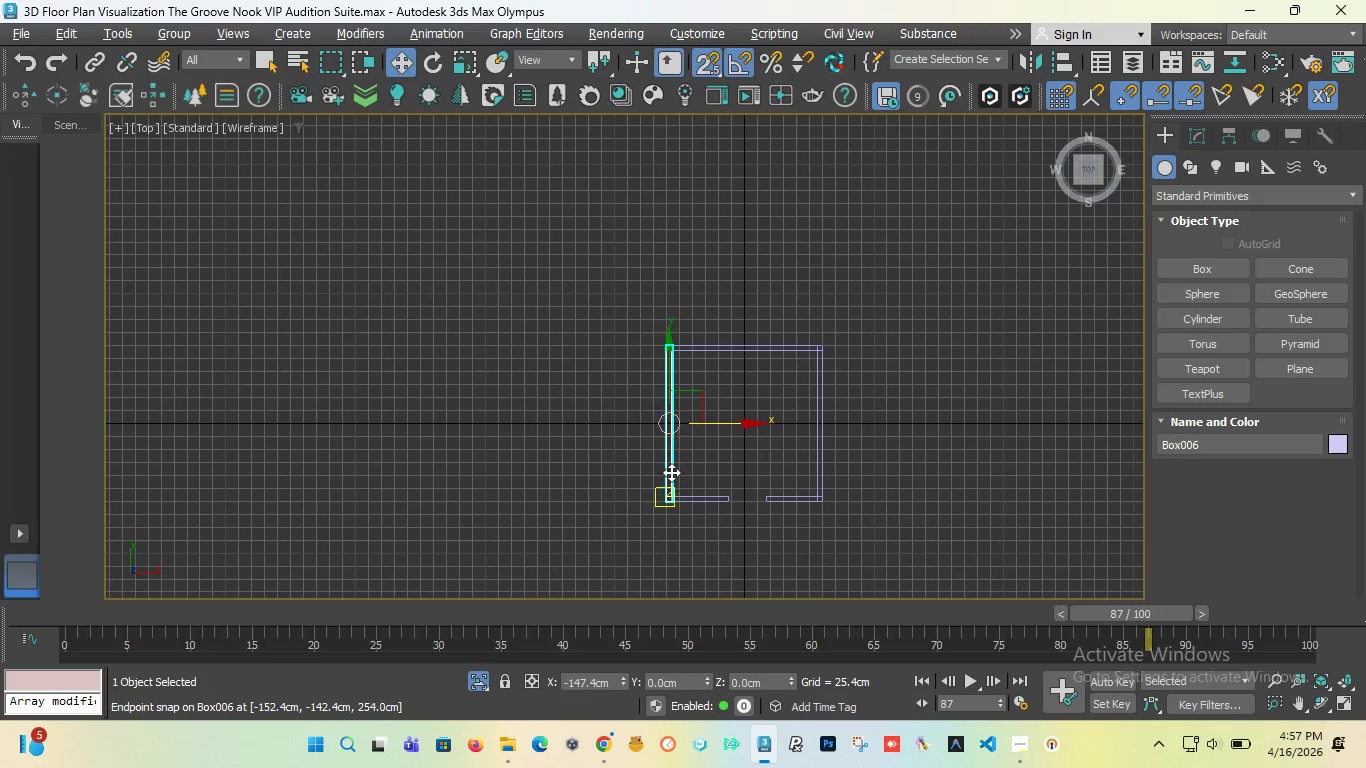 
scroll: coordinate [669, 366], scroll_direction: up, amount: 3.0
 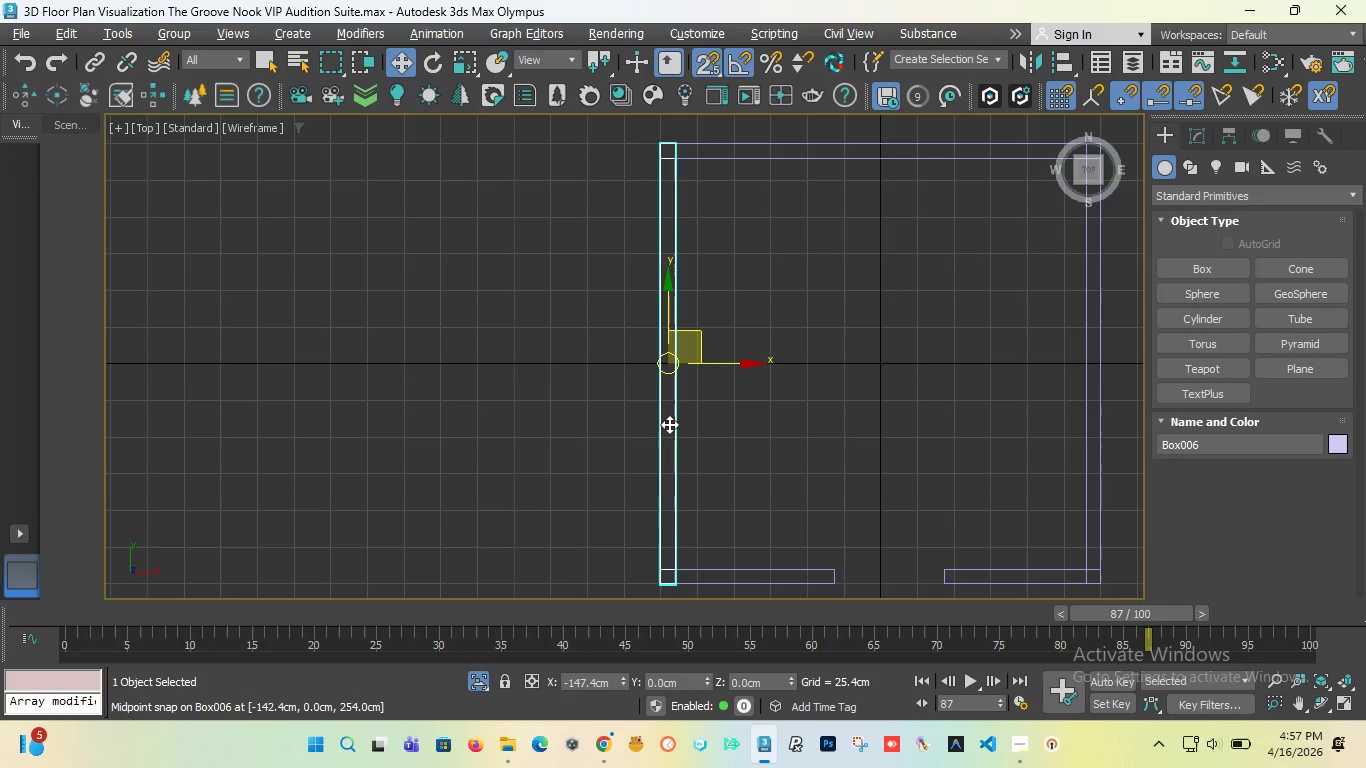 
scroll: coordinate [675, 367], scroll_direction: down, amount: 3.0
 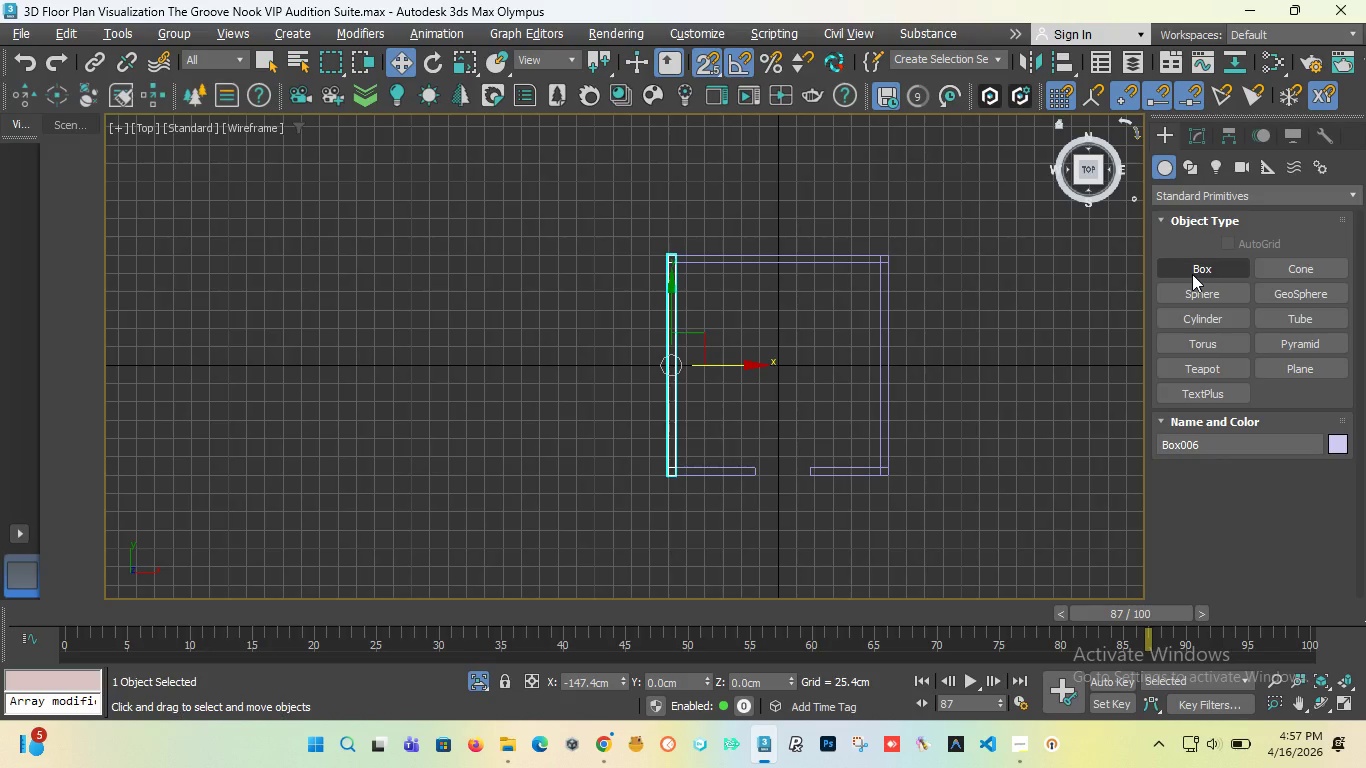 
left_click([1192, 274])
 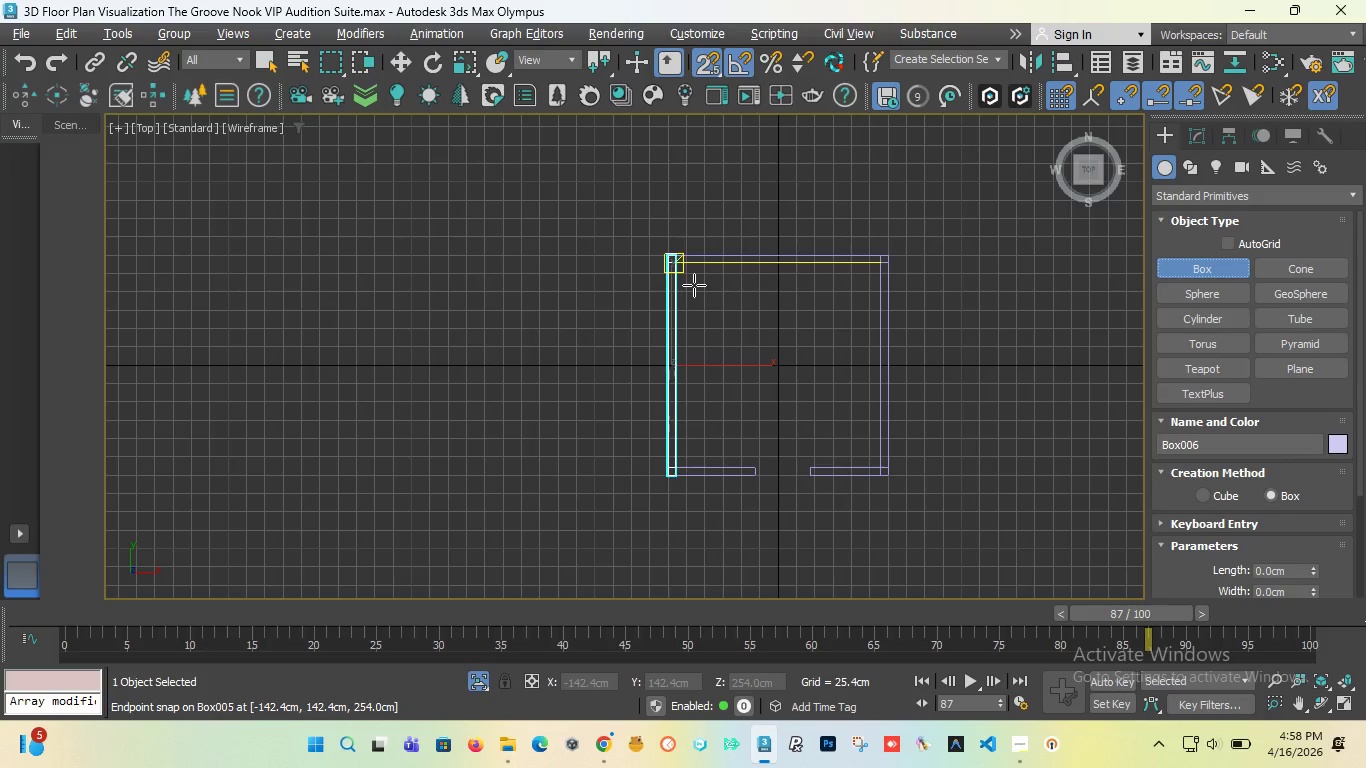 
wait(7.58)
 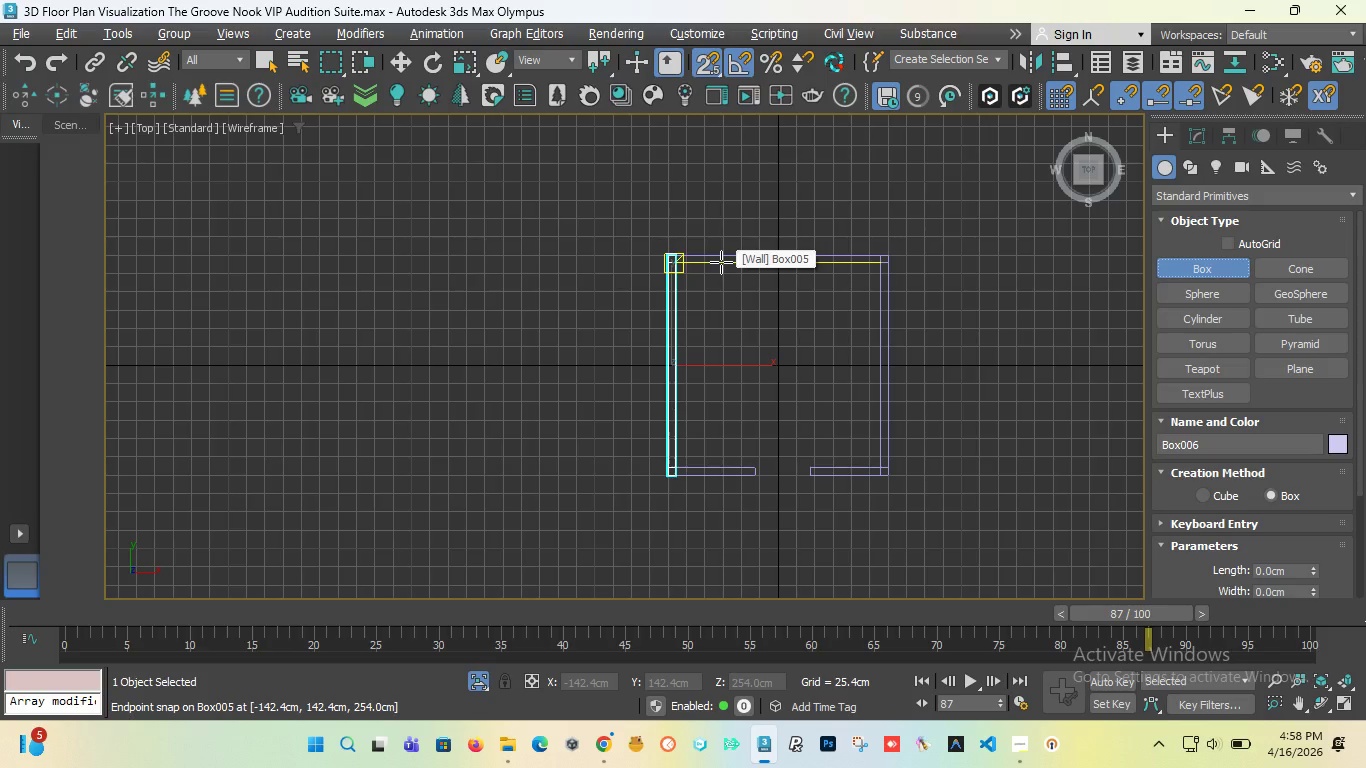 
scroll: coordinate [743, 334], scroll_direction: up, amount: 6.0
 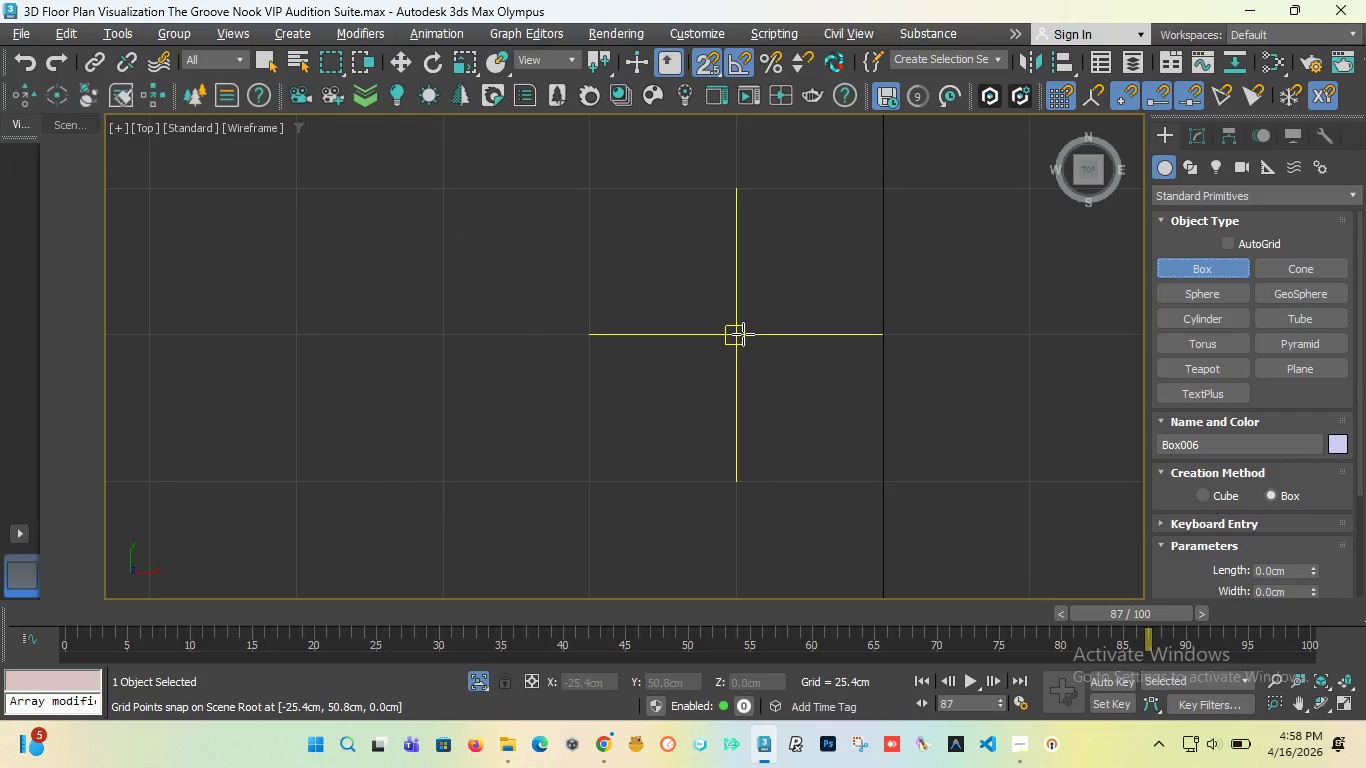 
scroll: coordinate [743, 334], scroll_direction: down, amount: 5.0
 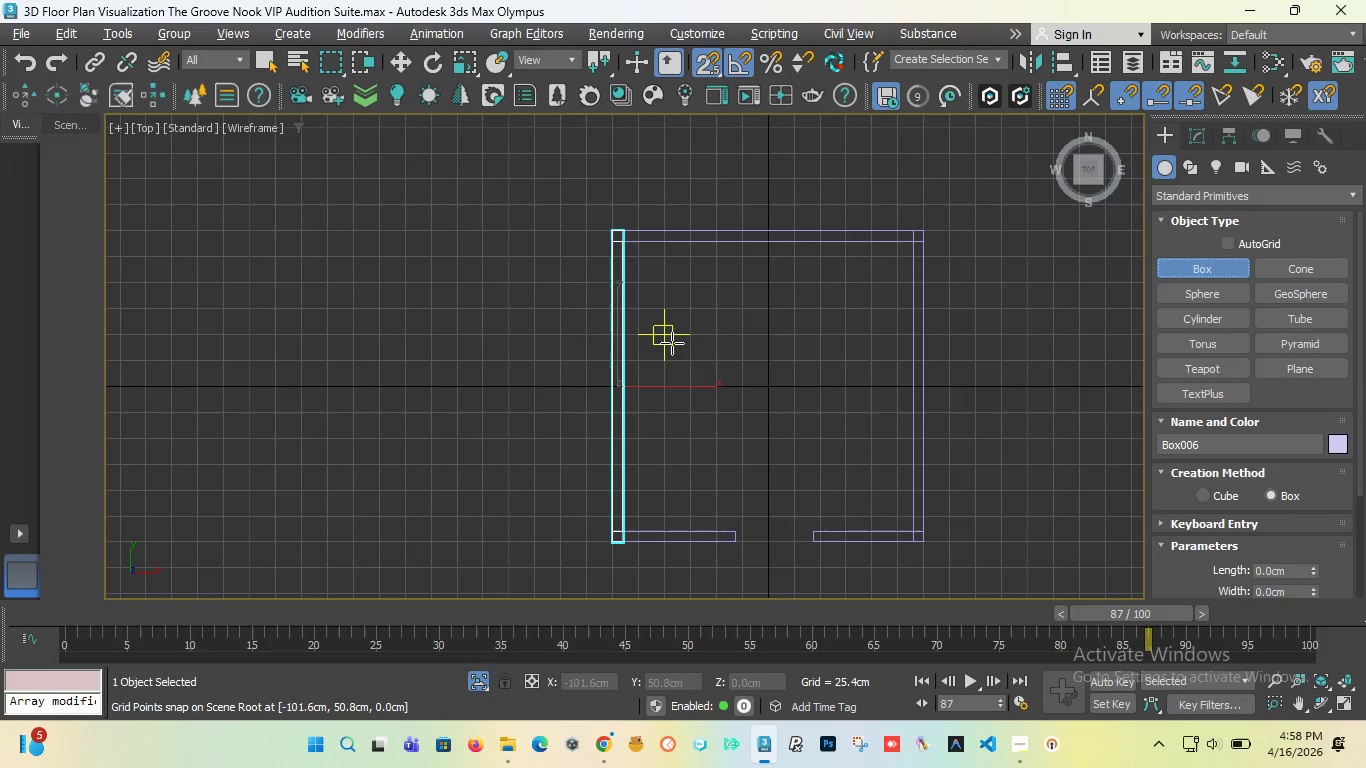 
wait(6.49)
 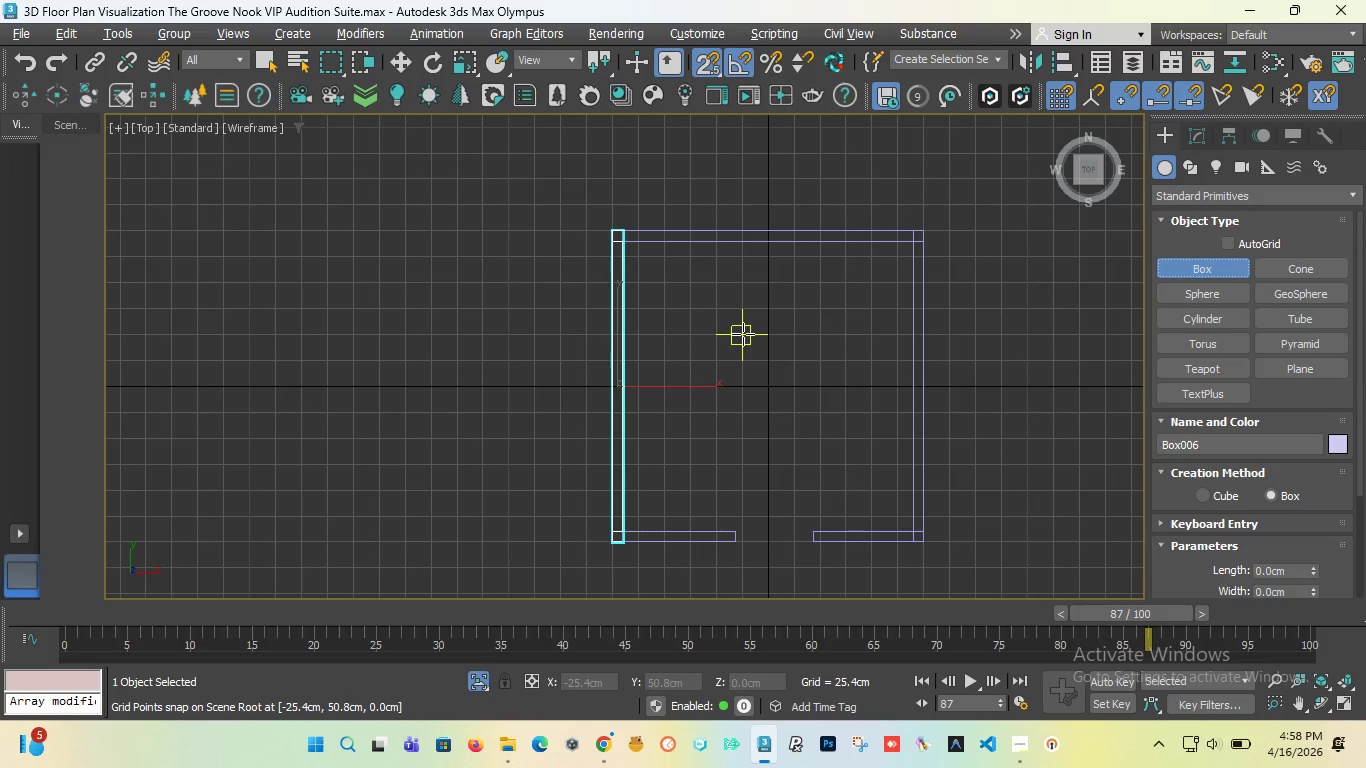 
scroll: coordinate [669, 344], scroll_direction: up, amount: 1.0
 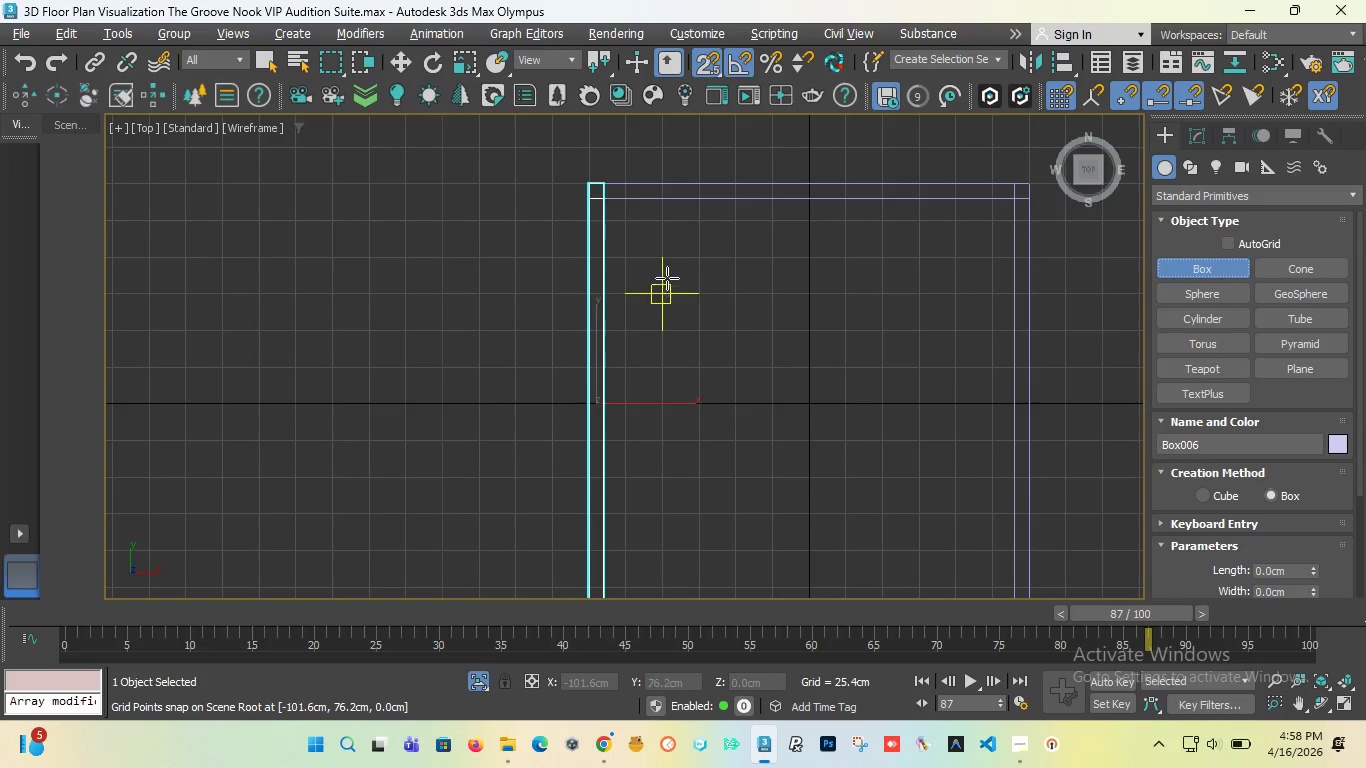 
left_click_drag(start_coordinate=[663, 256], to_coordinate=[917, 289])
 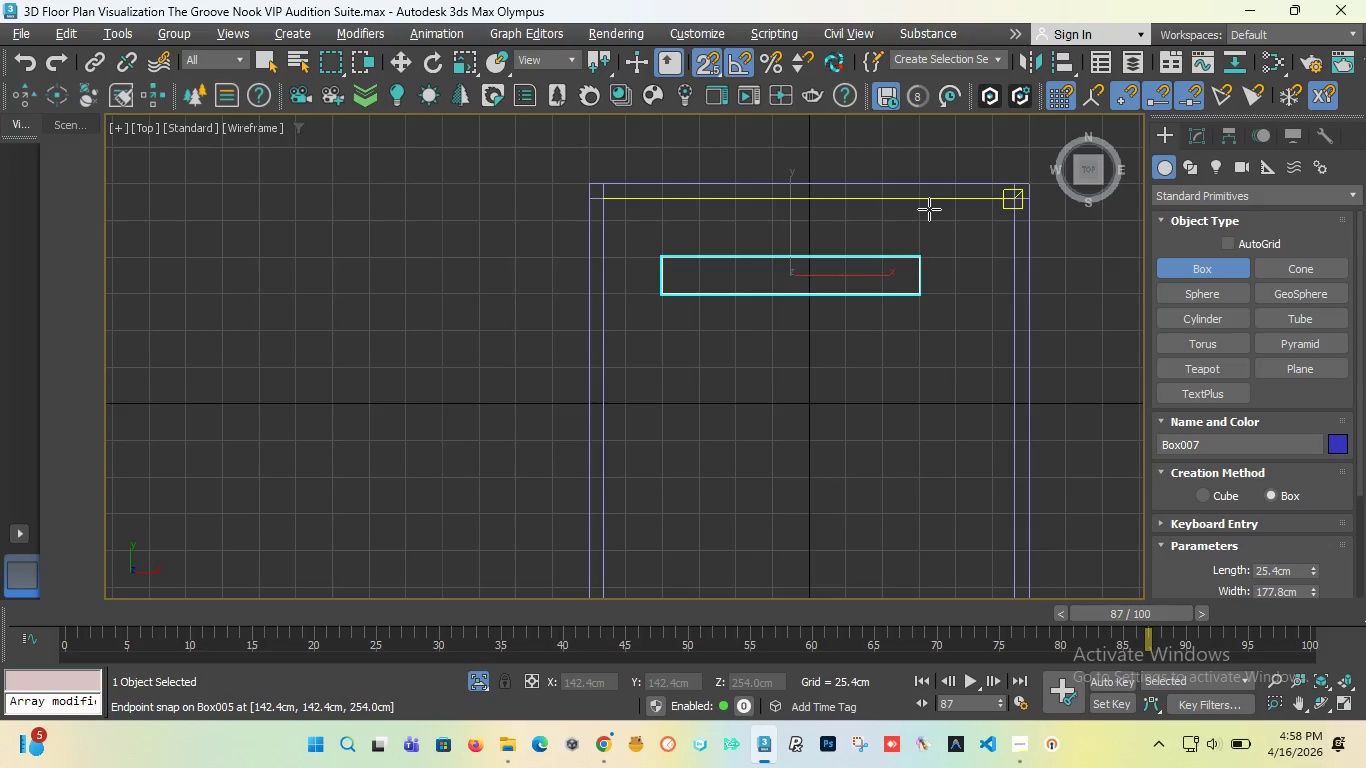 
left_click([929, 209])
 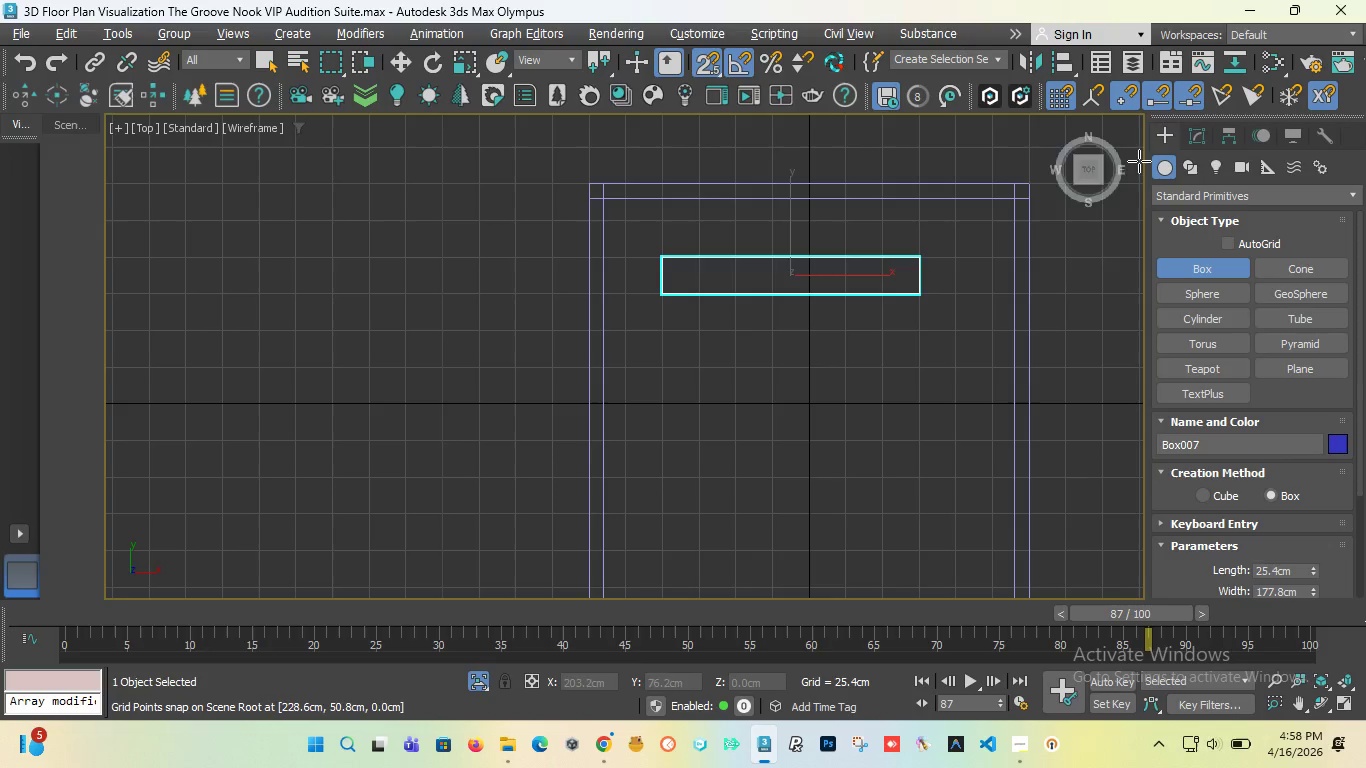 
left_click_drag(start_coordinate=[1088, 172], to_coordinate=[1088, 586])
 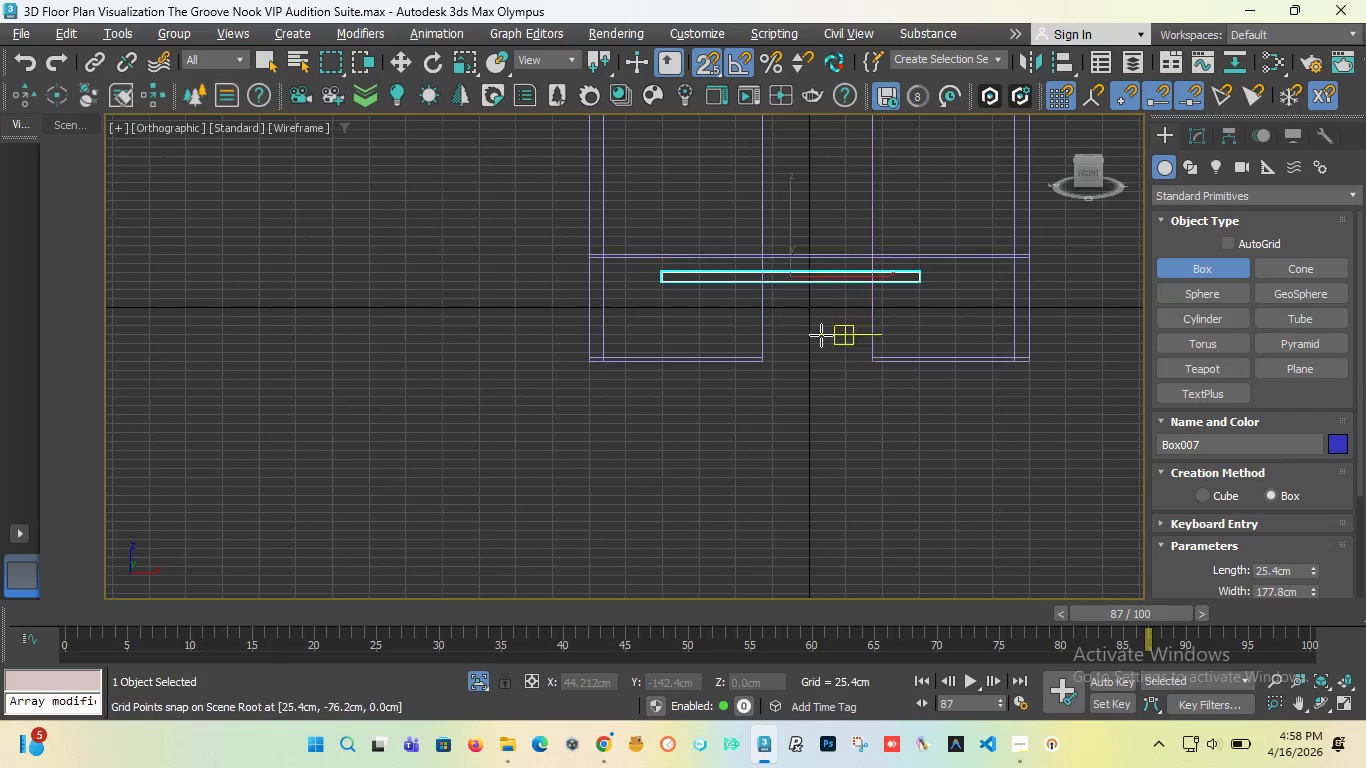 
scroll: coordinate [799, 349], scroll_direction: down, amount: 3.0
 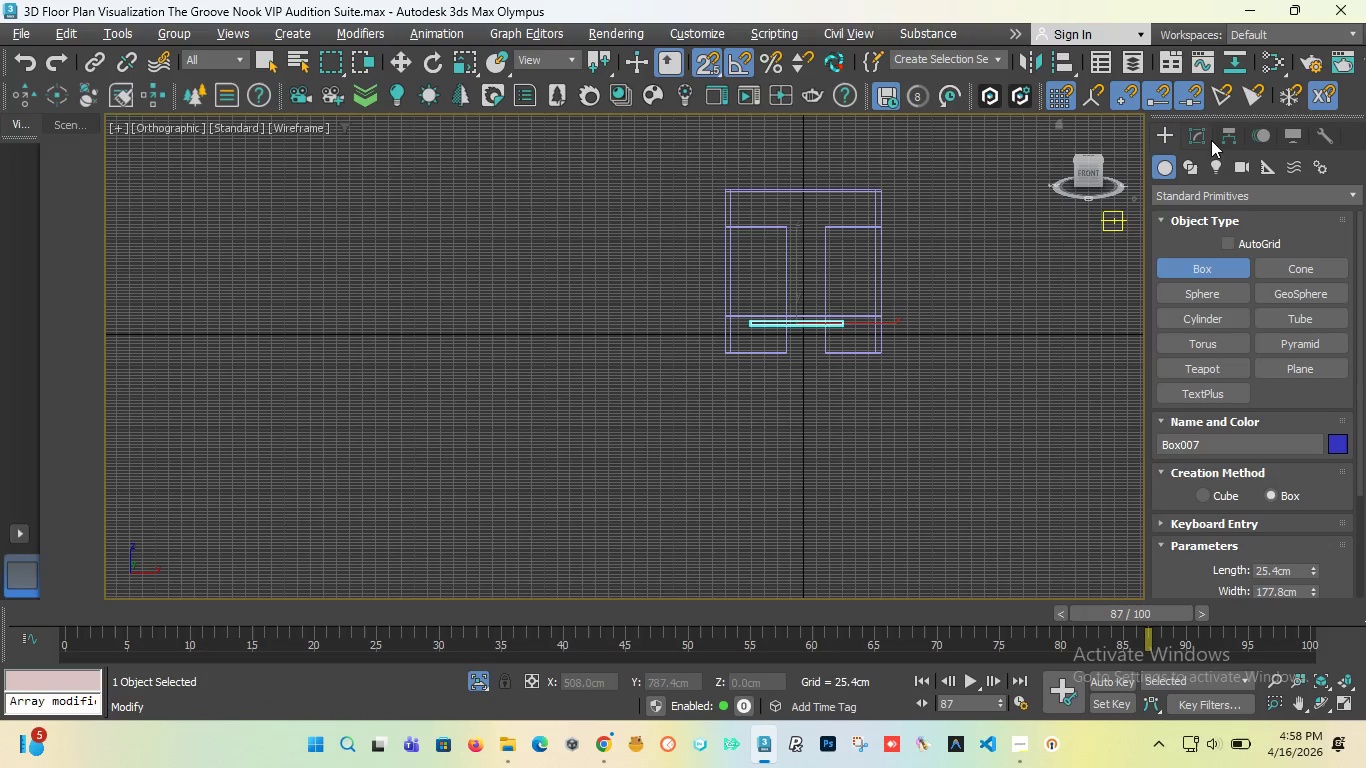 
left_click([1204, 136])
 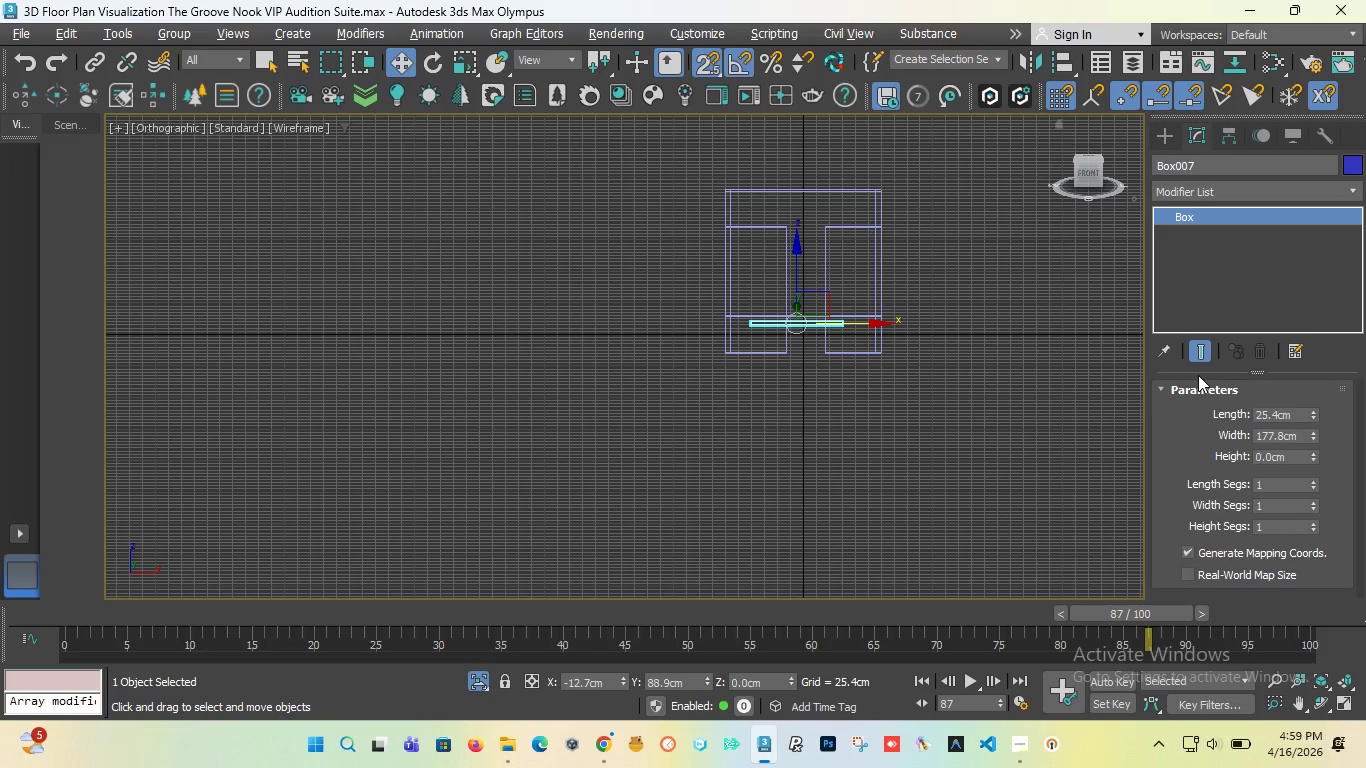 
wait(68.3)
 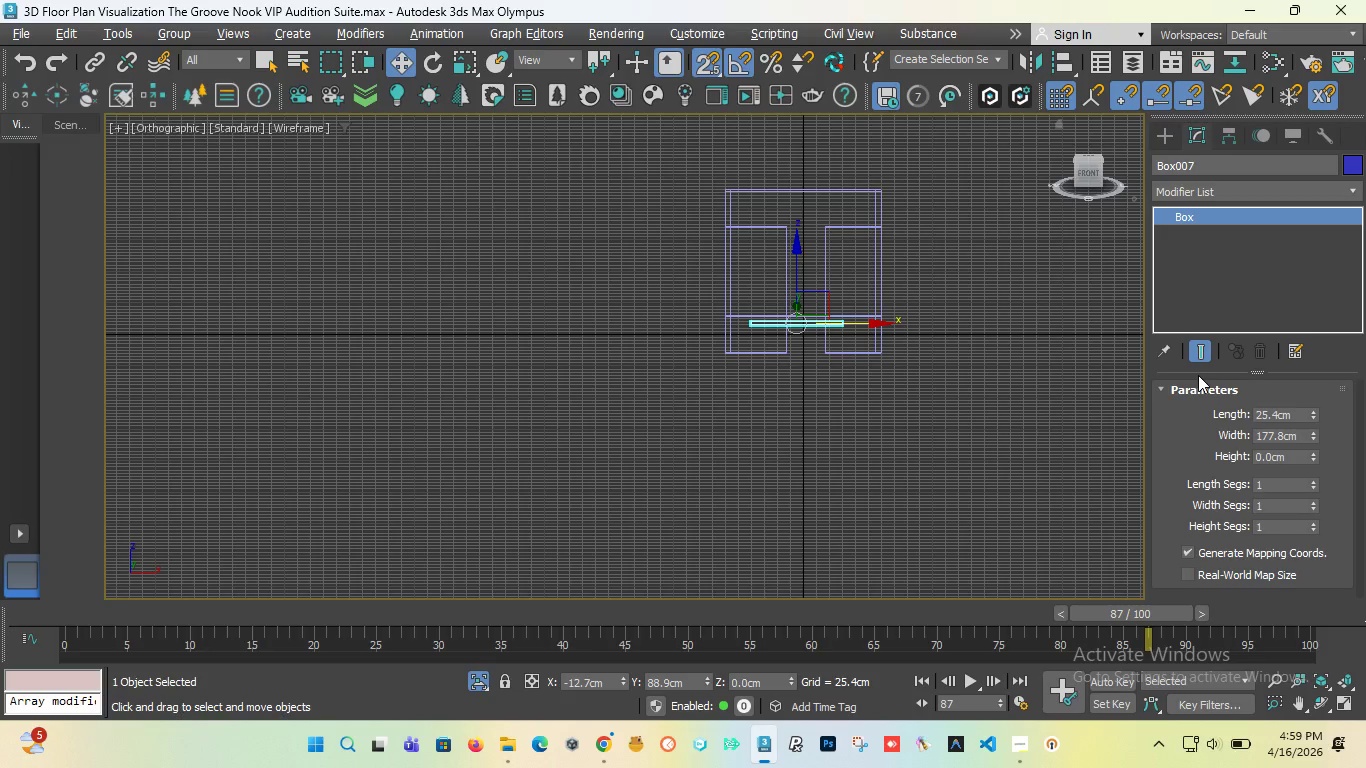 
scroll: coordinate [809, 290], scroll_direction: up, amount: 2.0
 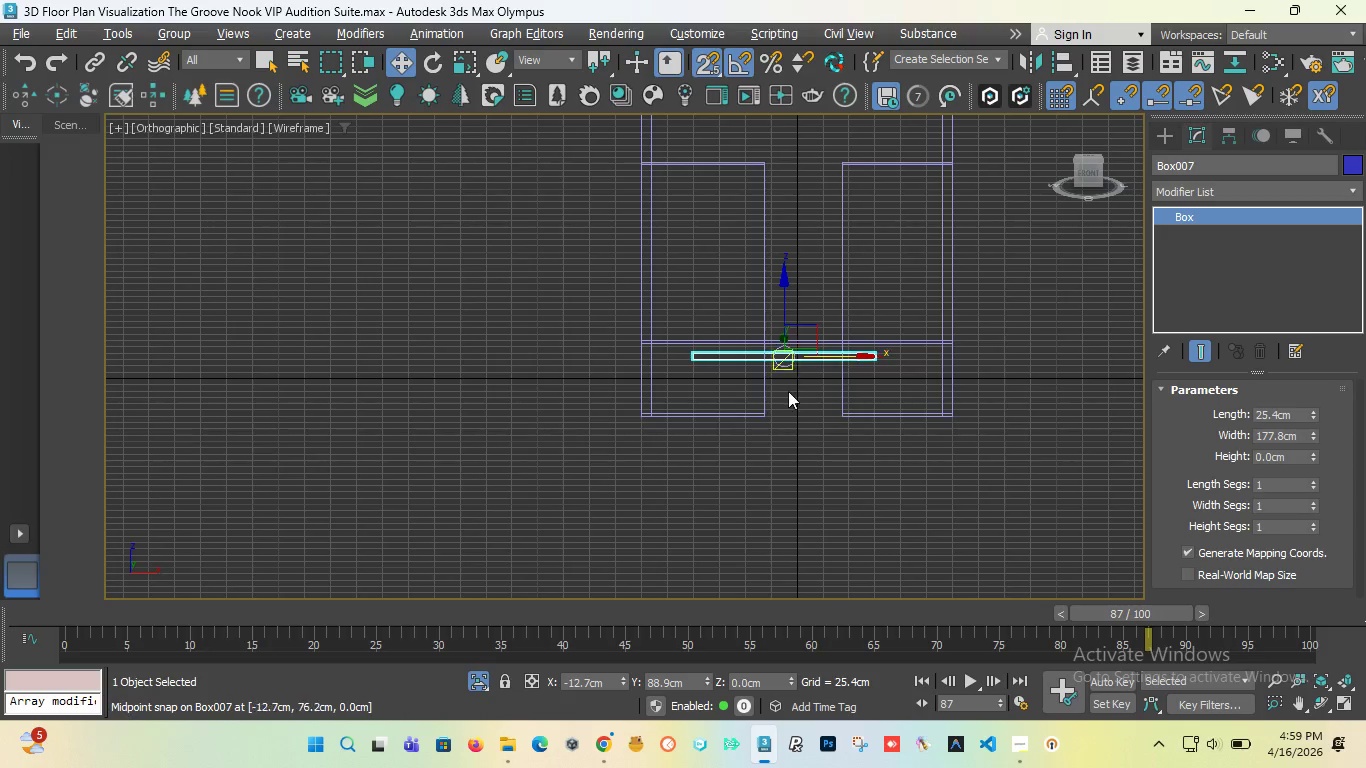 
scroll: coordinate [788, 391], scroll_direction: down, amount: 3.0
 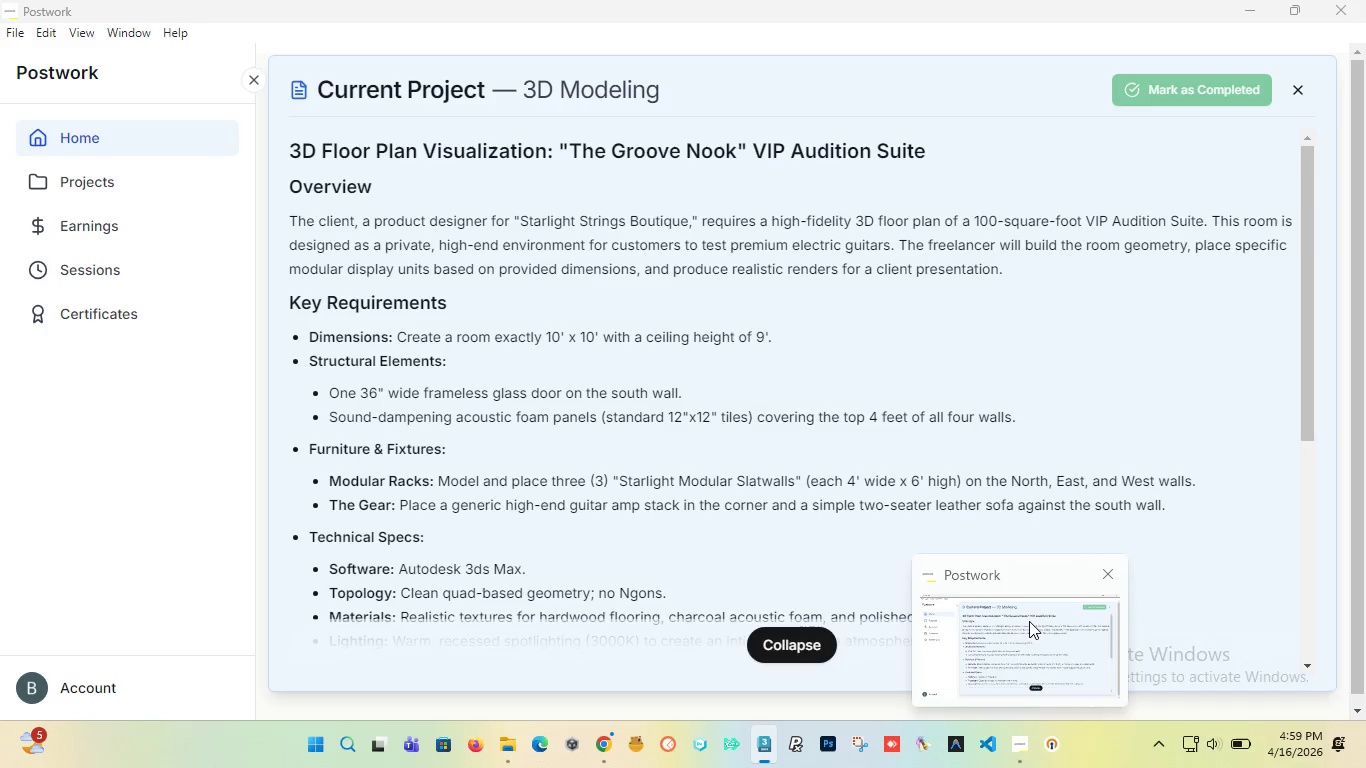 
left_click([1029, 638])